 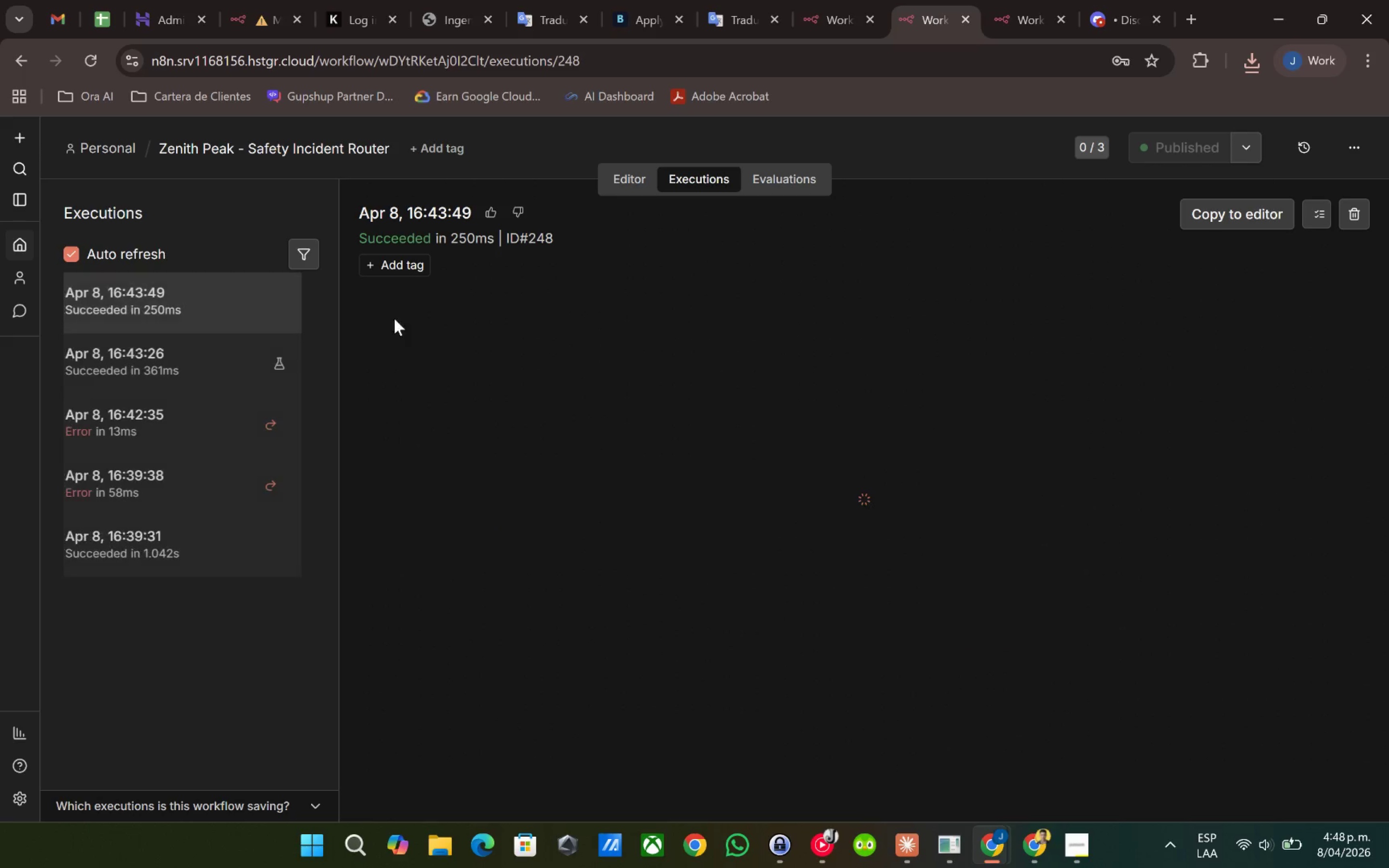 
key(Meta+MetaLeft)
 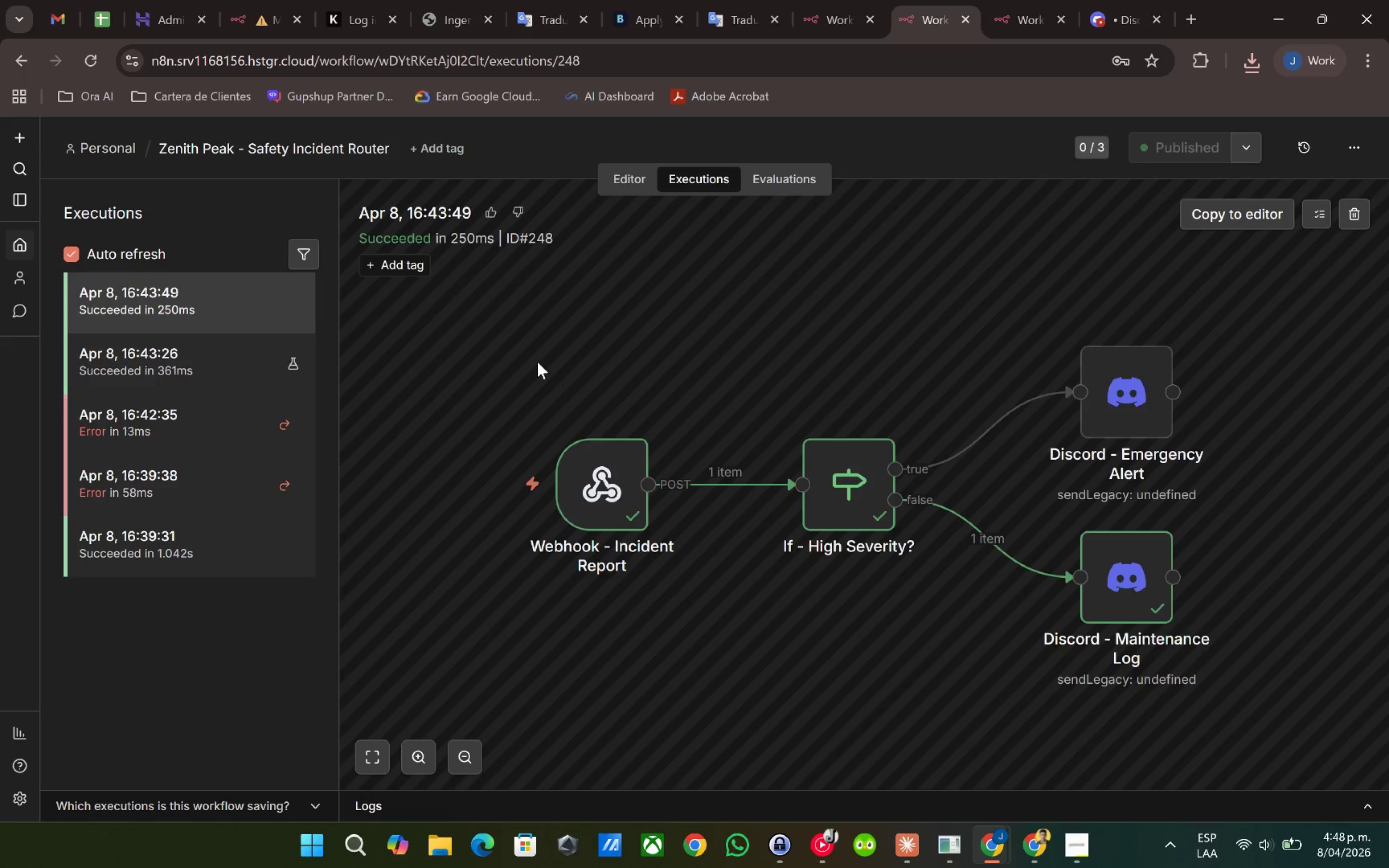 
key(Meta+Shift+ShiftLeft)
 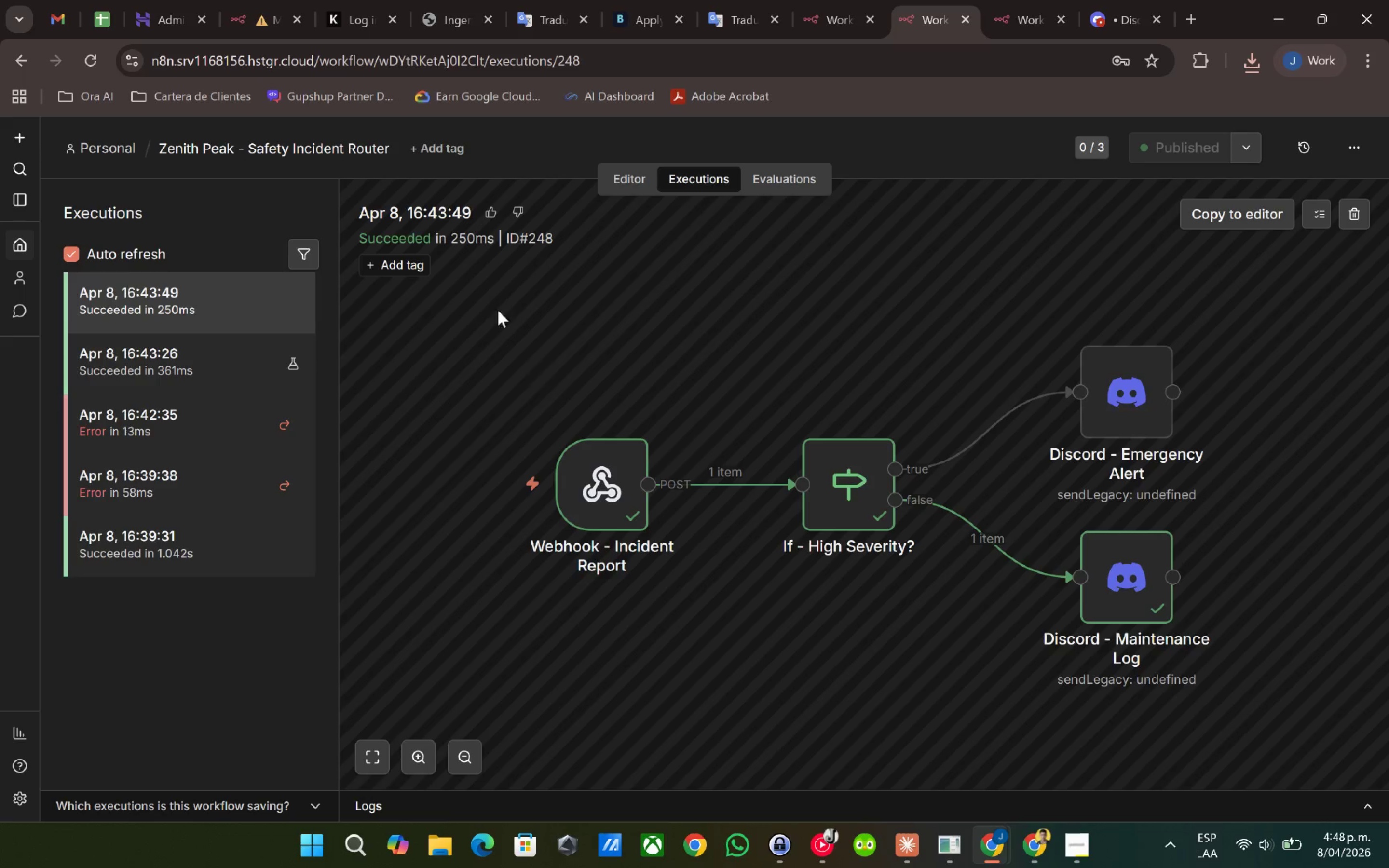 
key(Meta+Shift+S)
 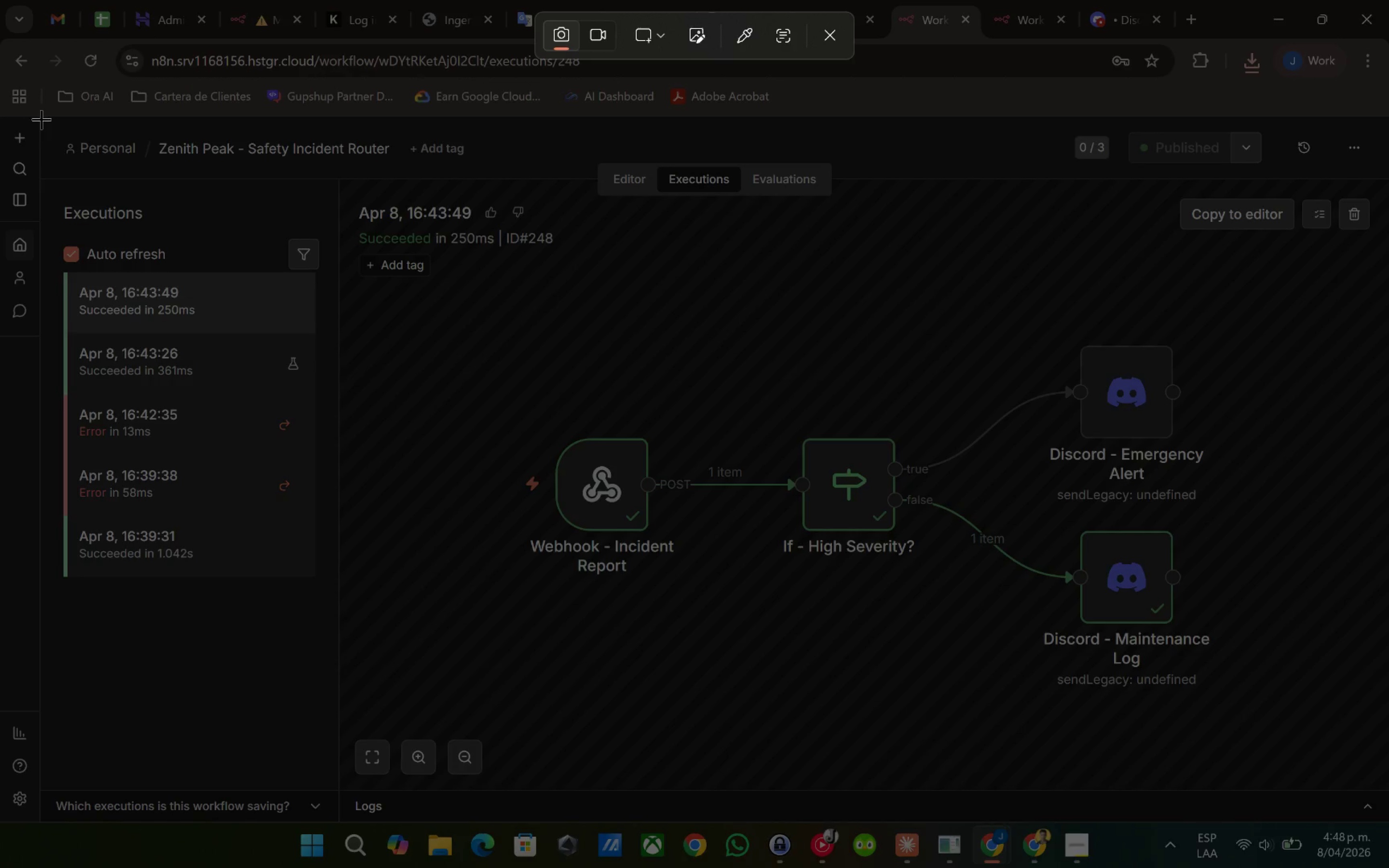 
wait(5.06)
 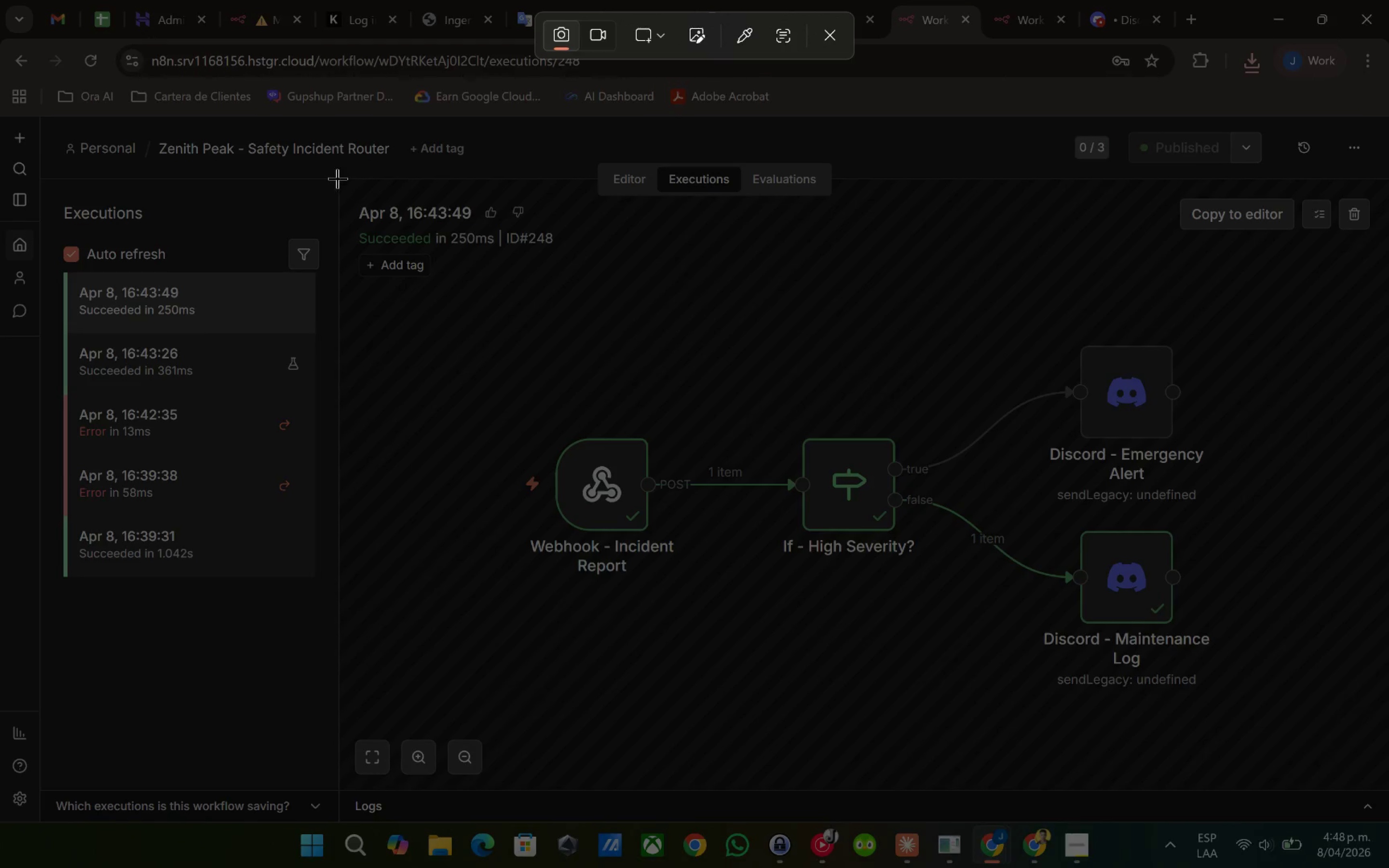 
left_click_drag(start_coordinate=[42, 119], to_coordinate=[1389, 791])
 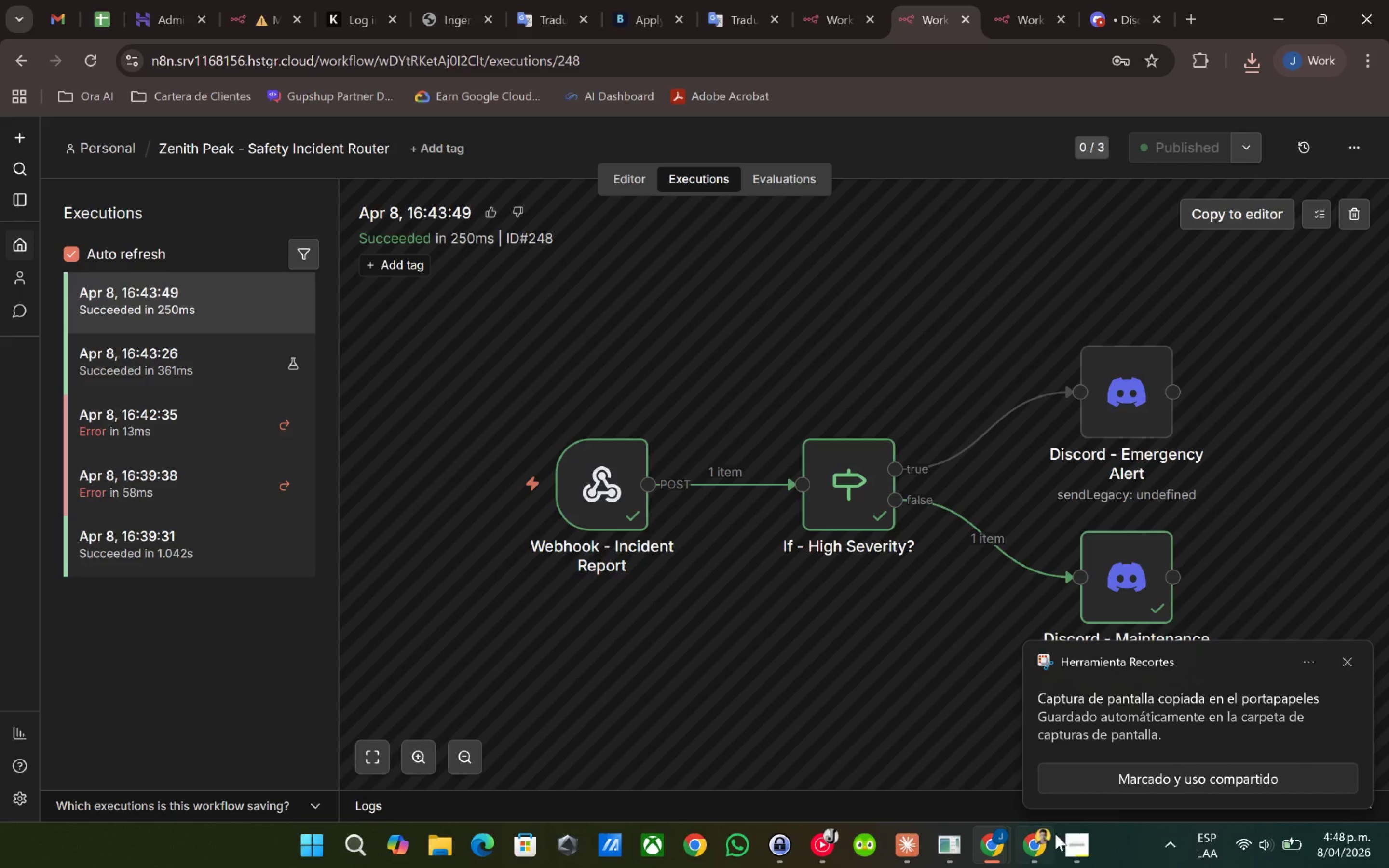 
key(Meta+MetaLeft)
 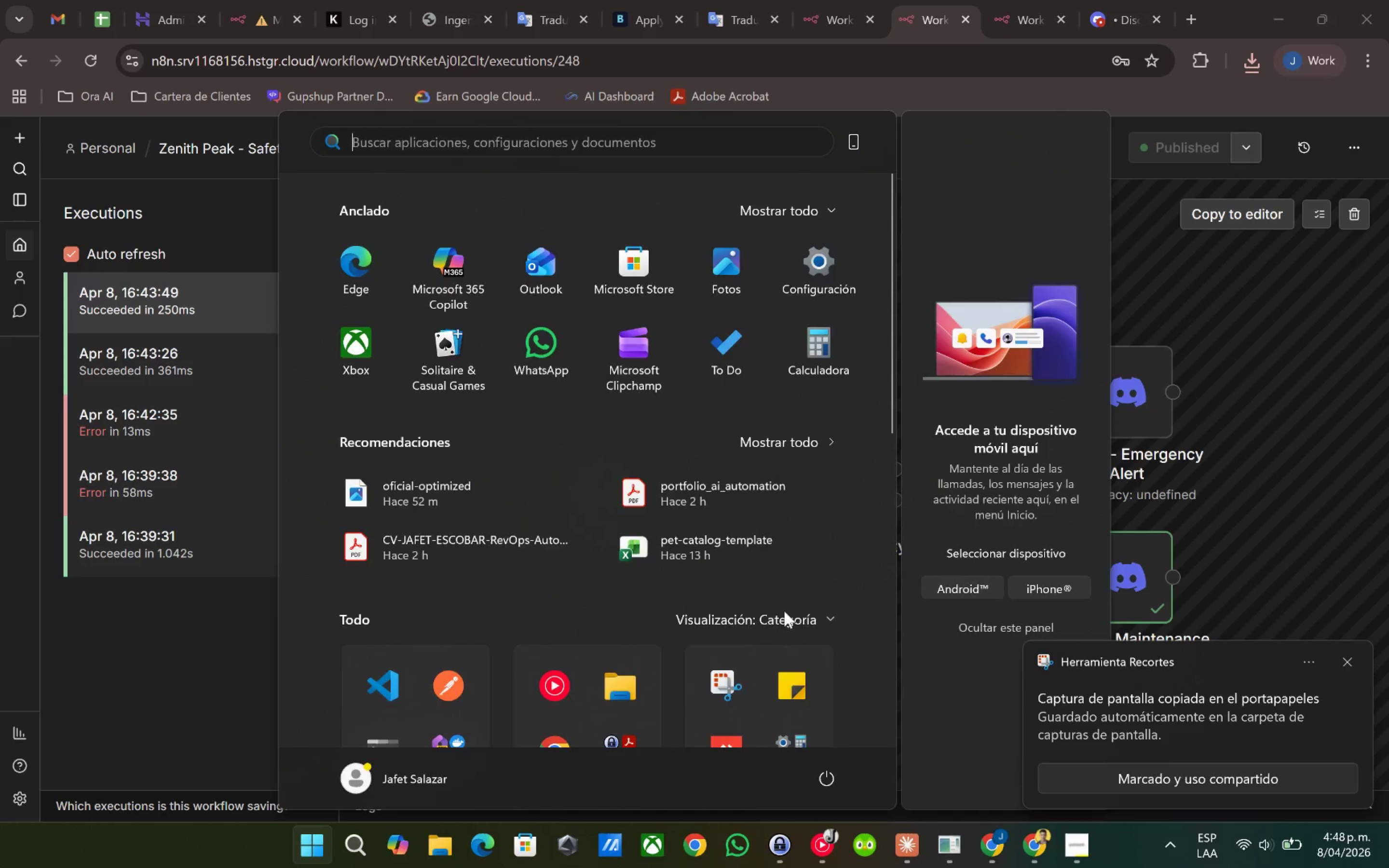 
type(paint)